 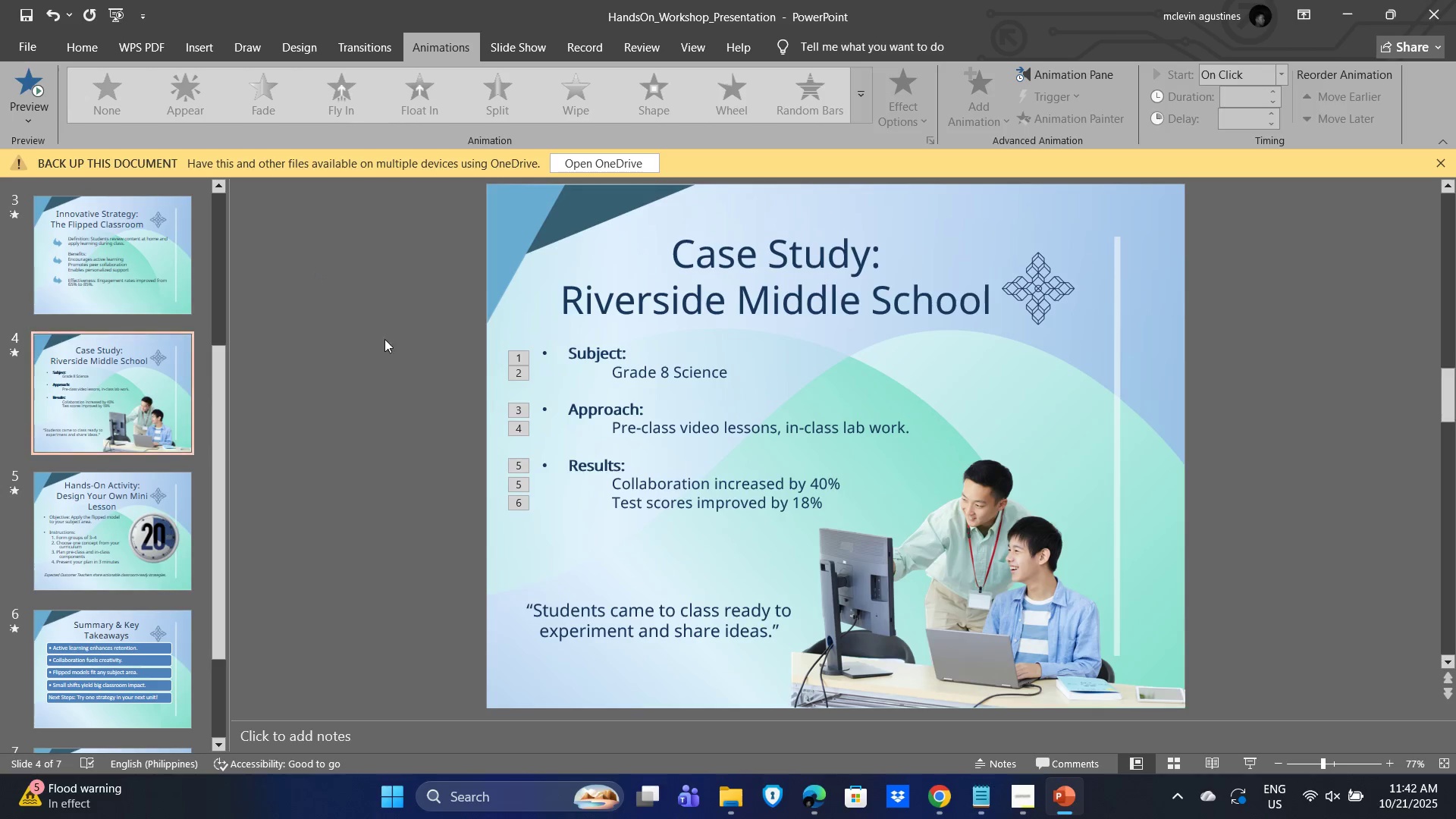 
left_click([617, 430])
 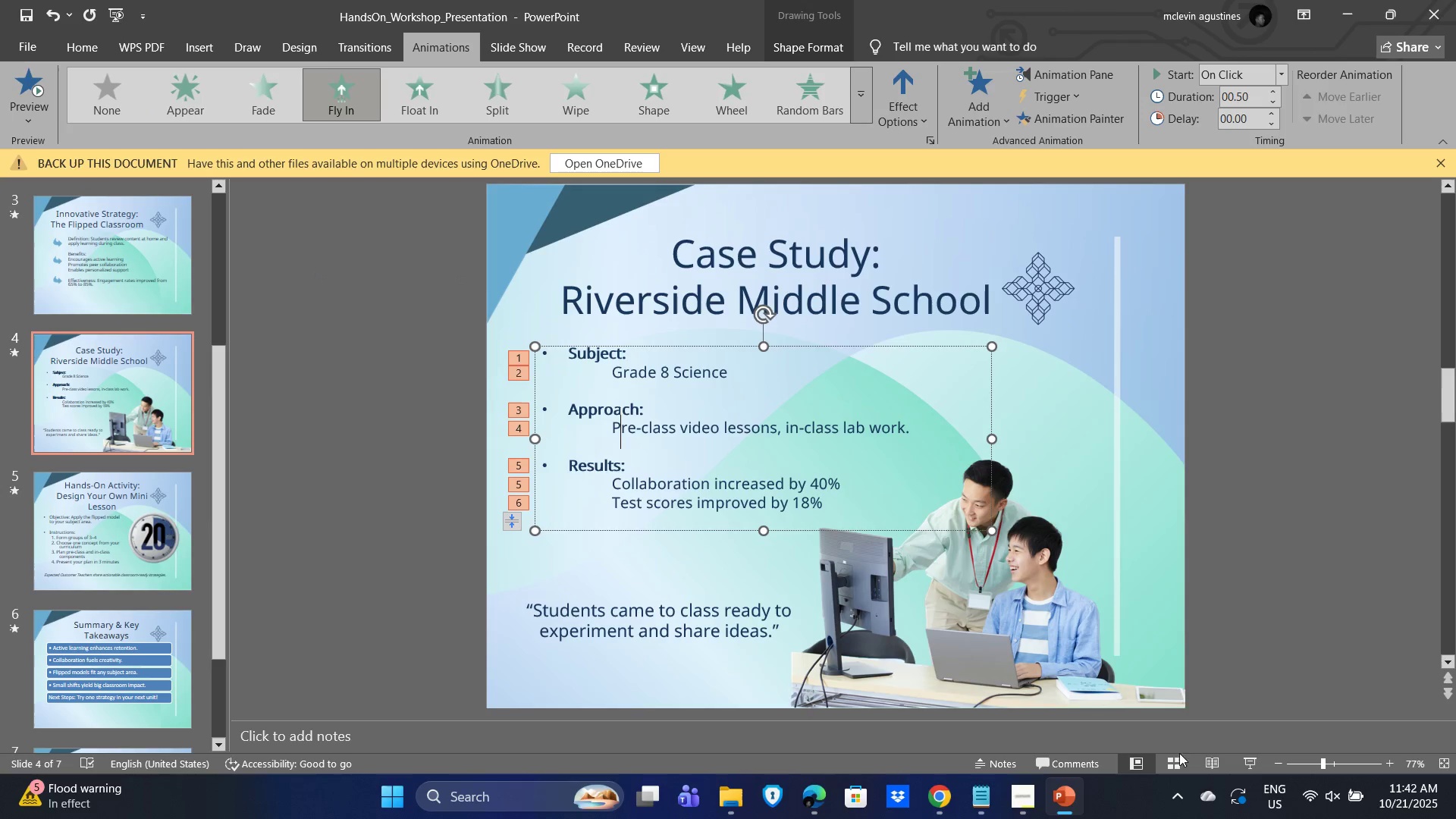 
wait(6.16)
 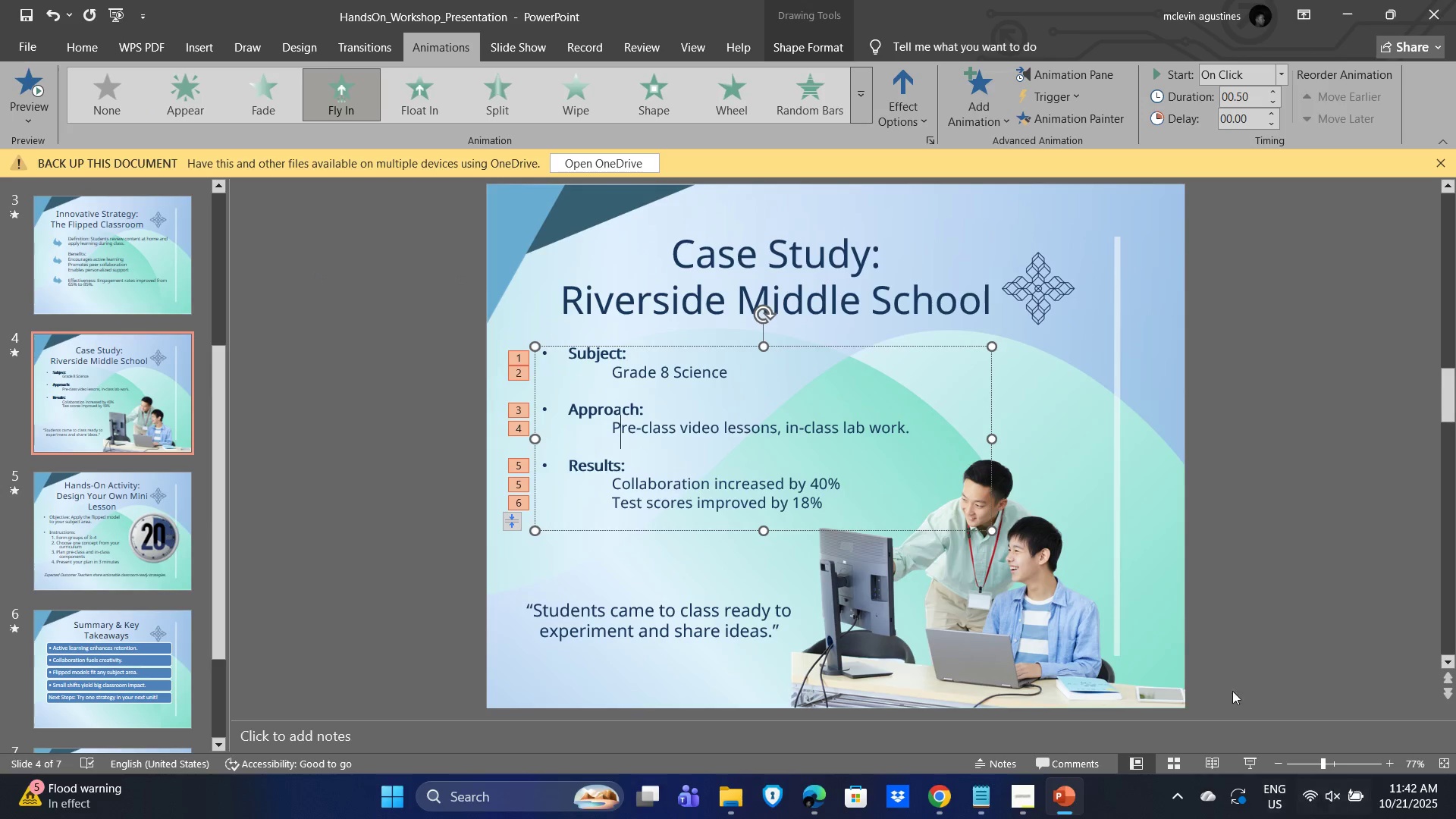 
left_click([939, 414])
 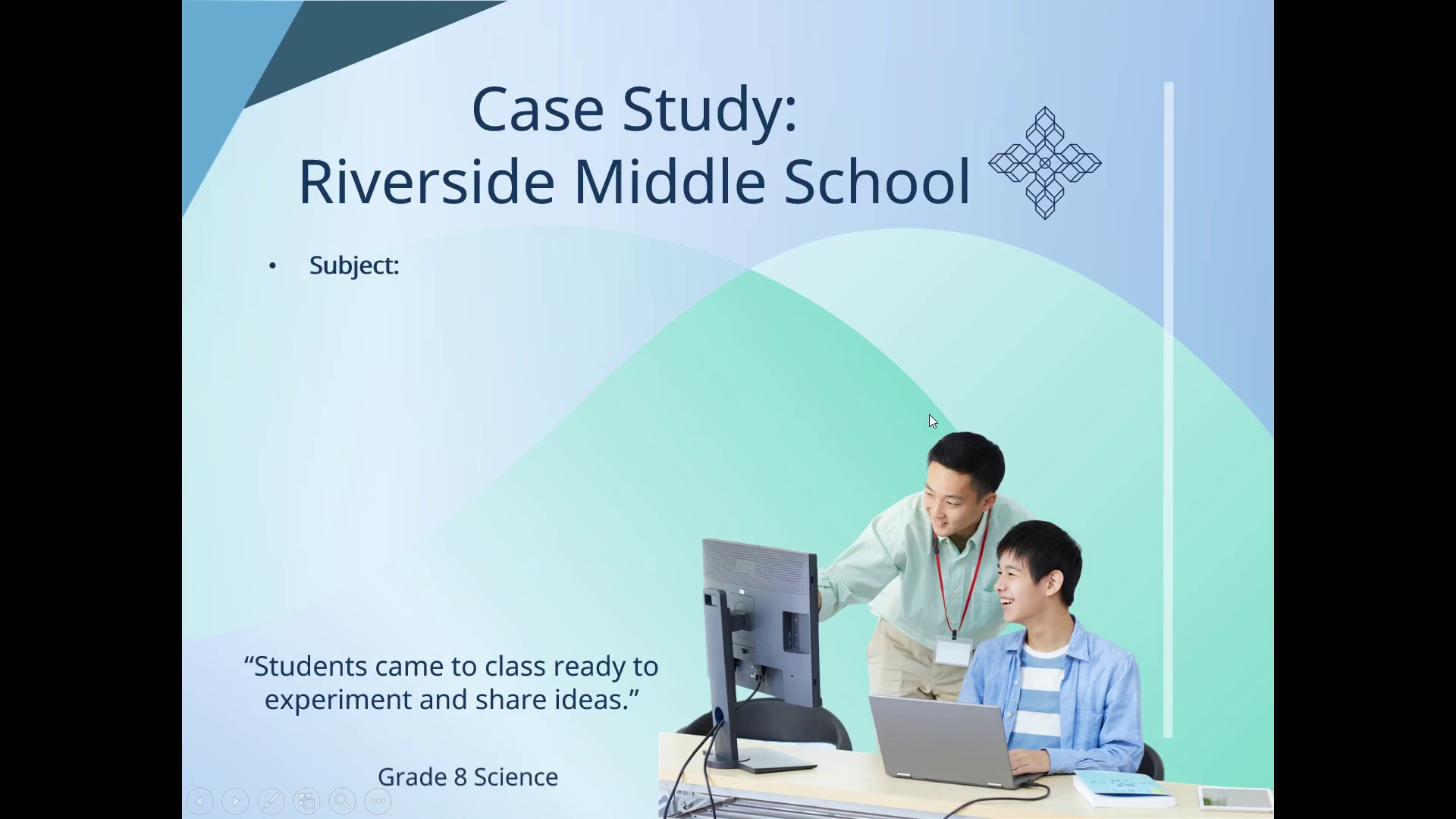 
double_click([929, 414])
 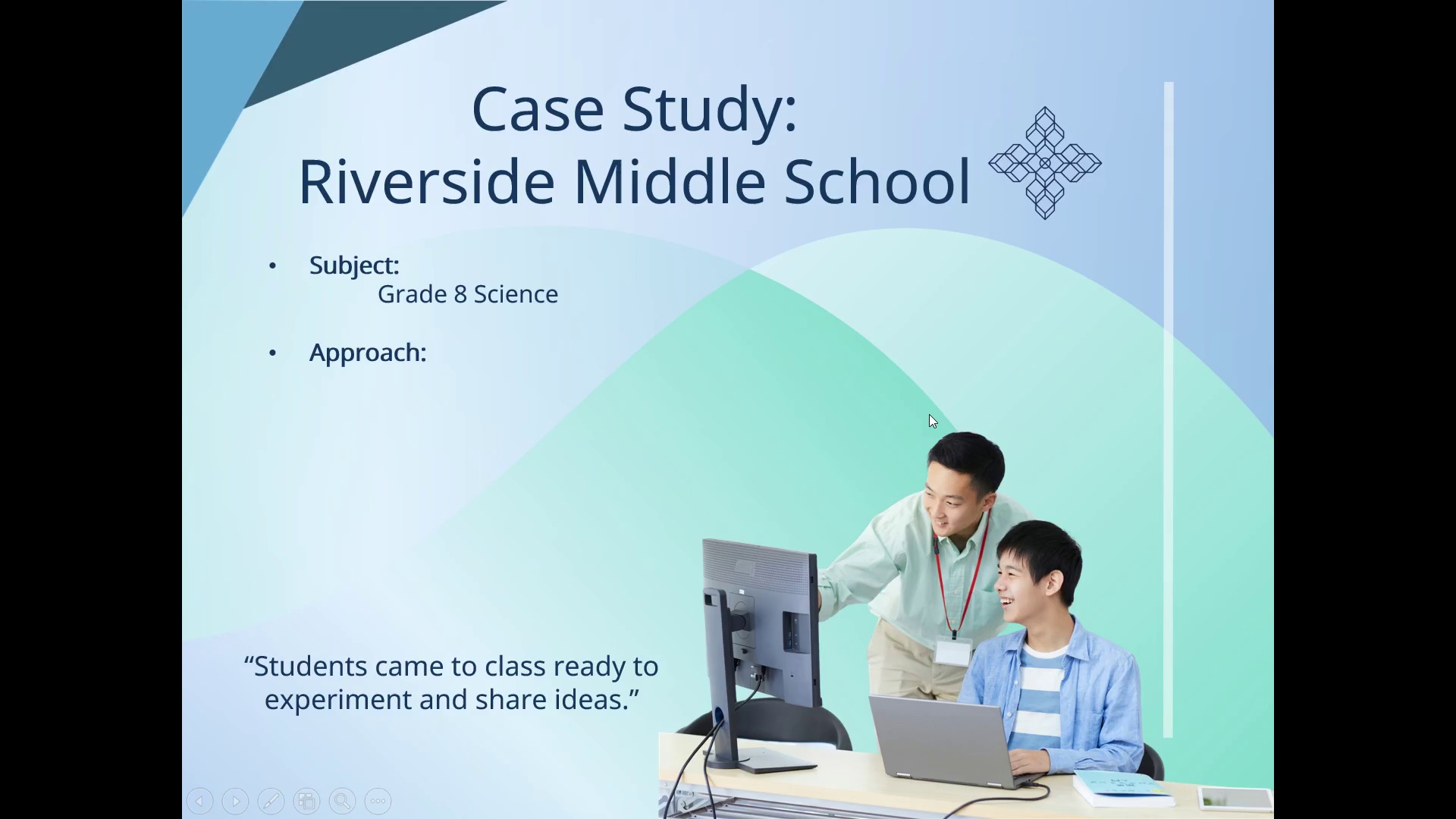 
triple_click([929, 414])
 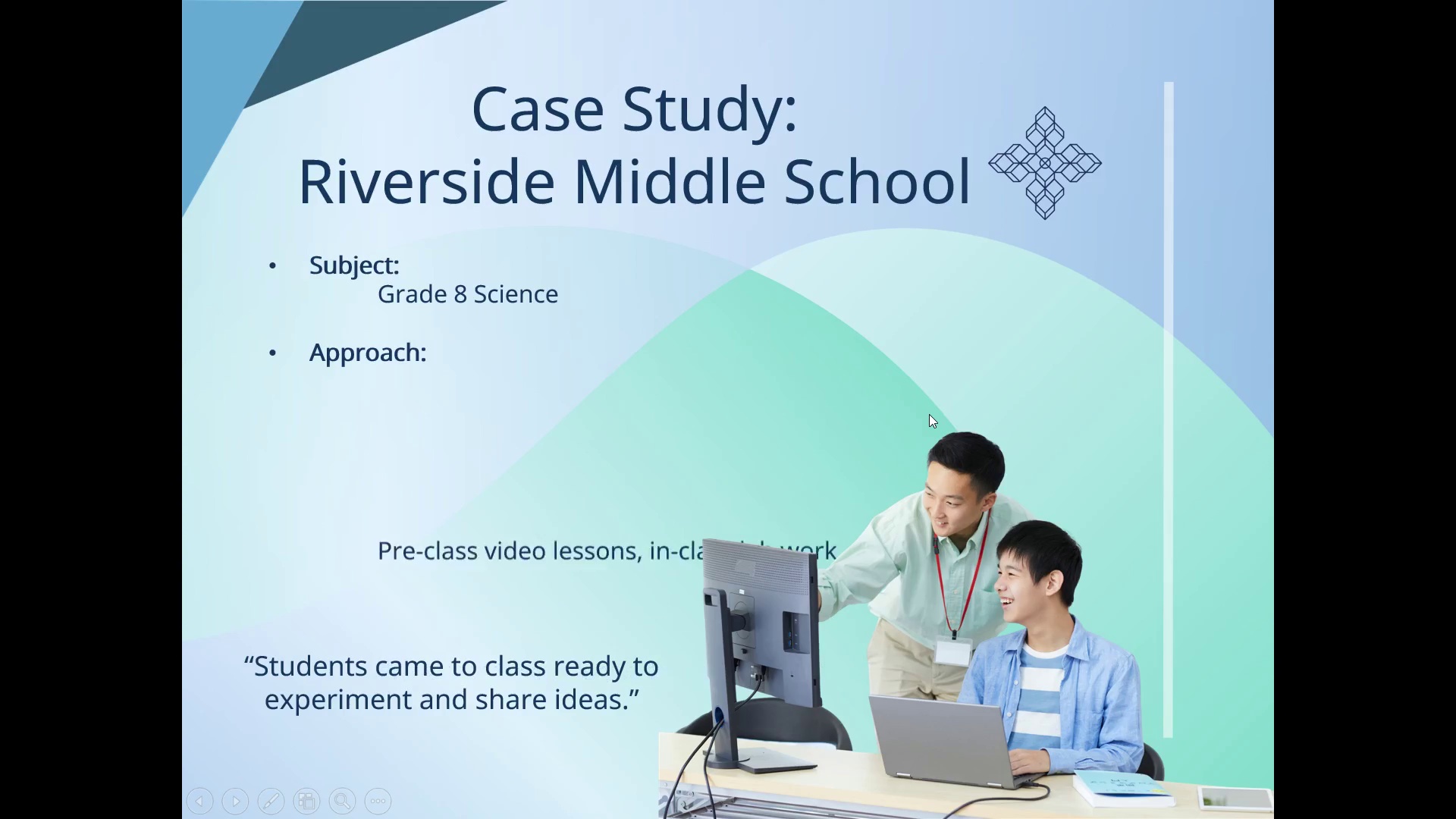 
key(Alt+AltLeft)
 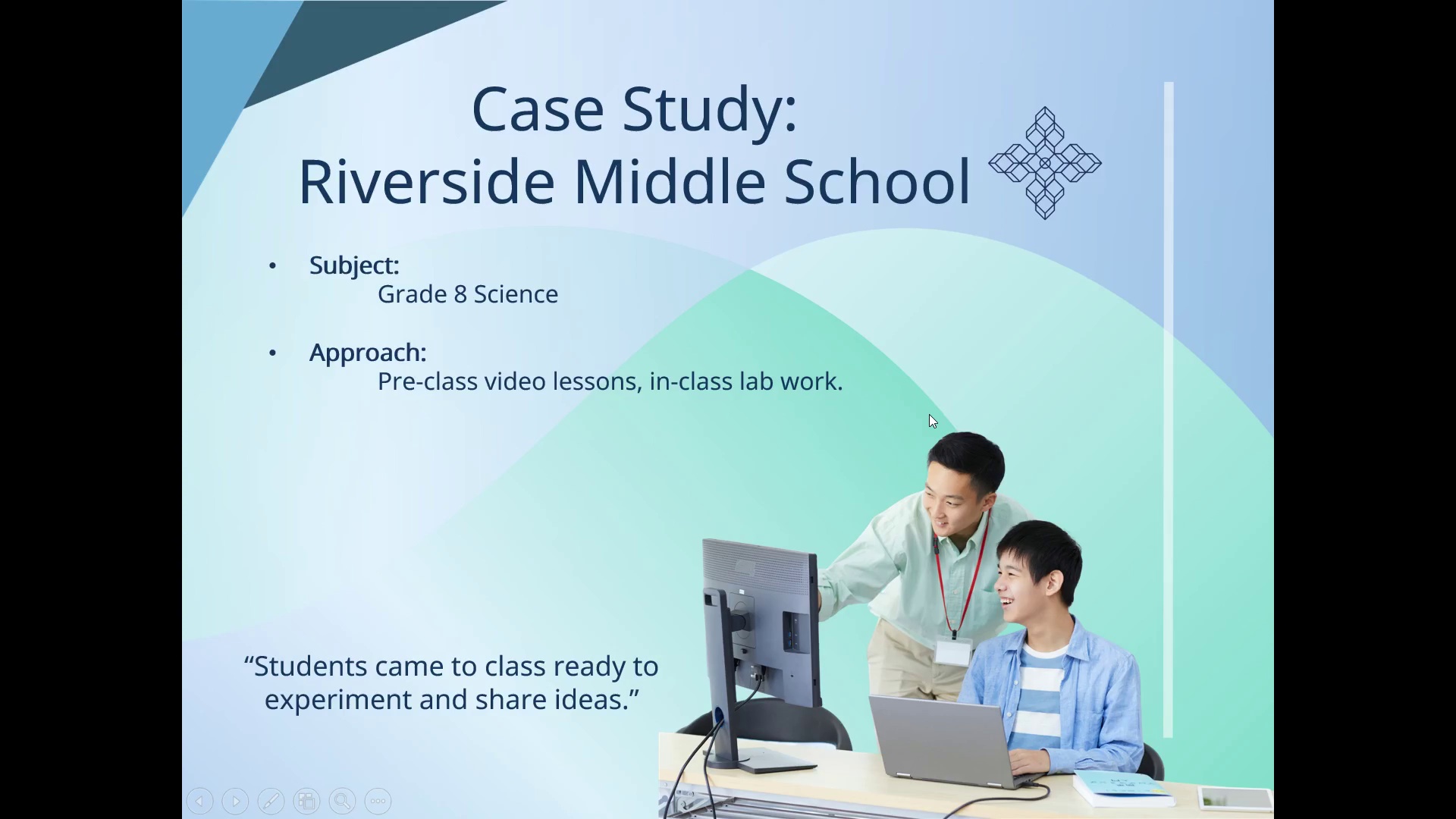 
key(Alt+Tab)
 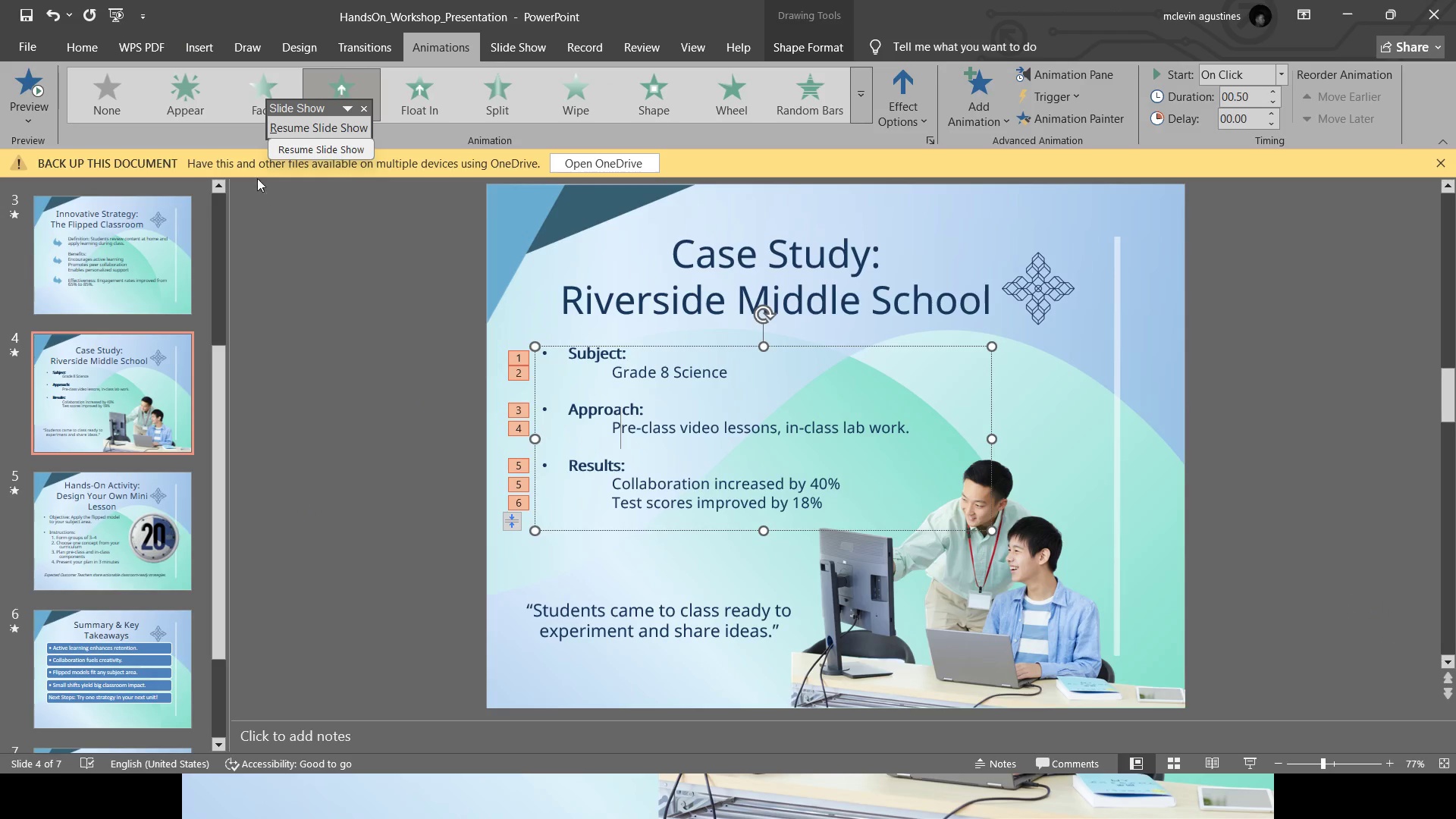 
left_click_drag(start_coordinate=[340, 410], to_coordinate=[340, 406])
 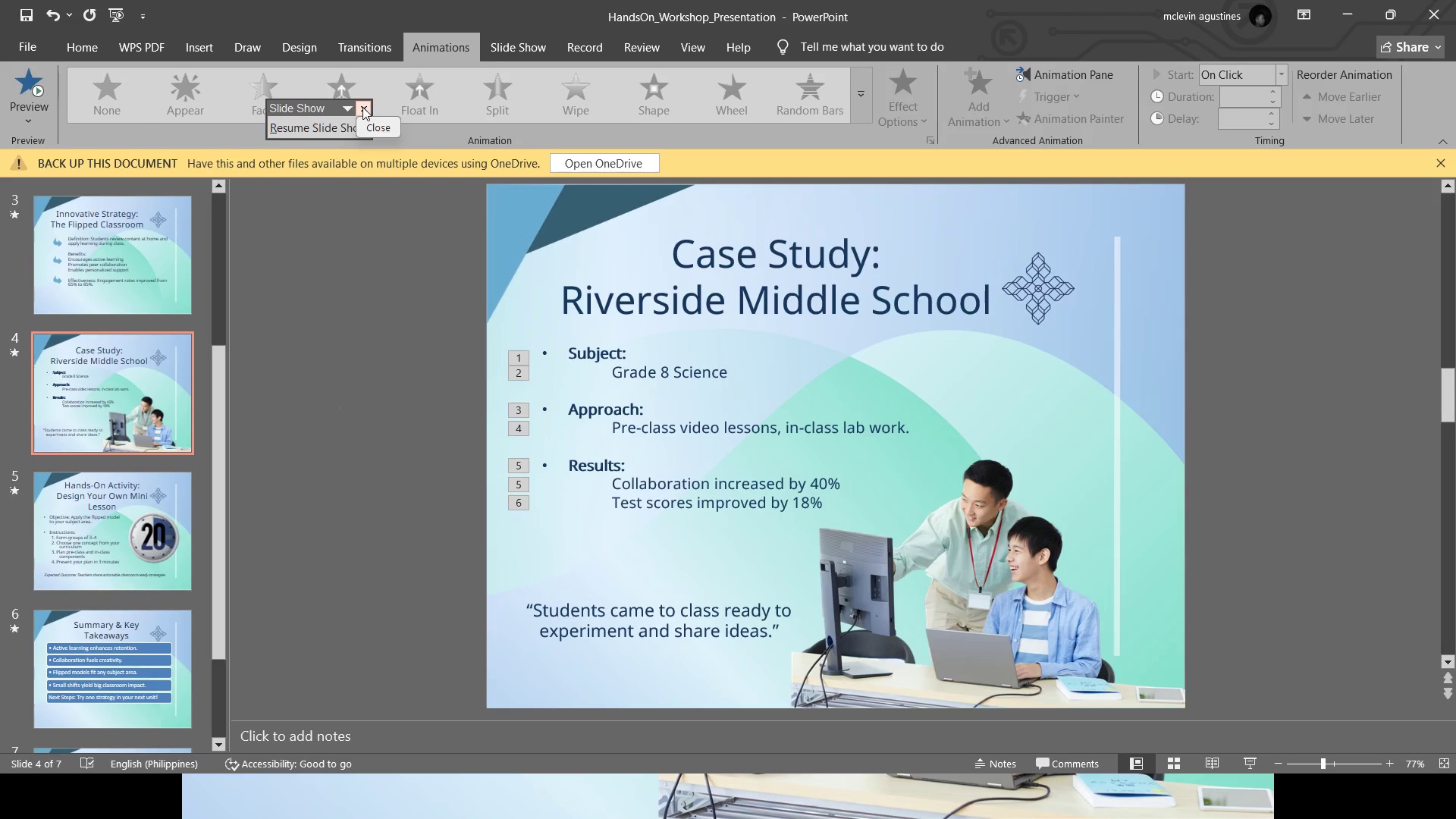 
left_click([362, 107])
 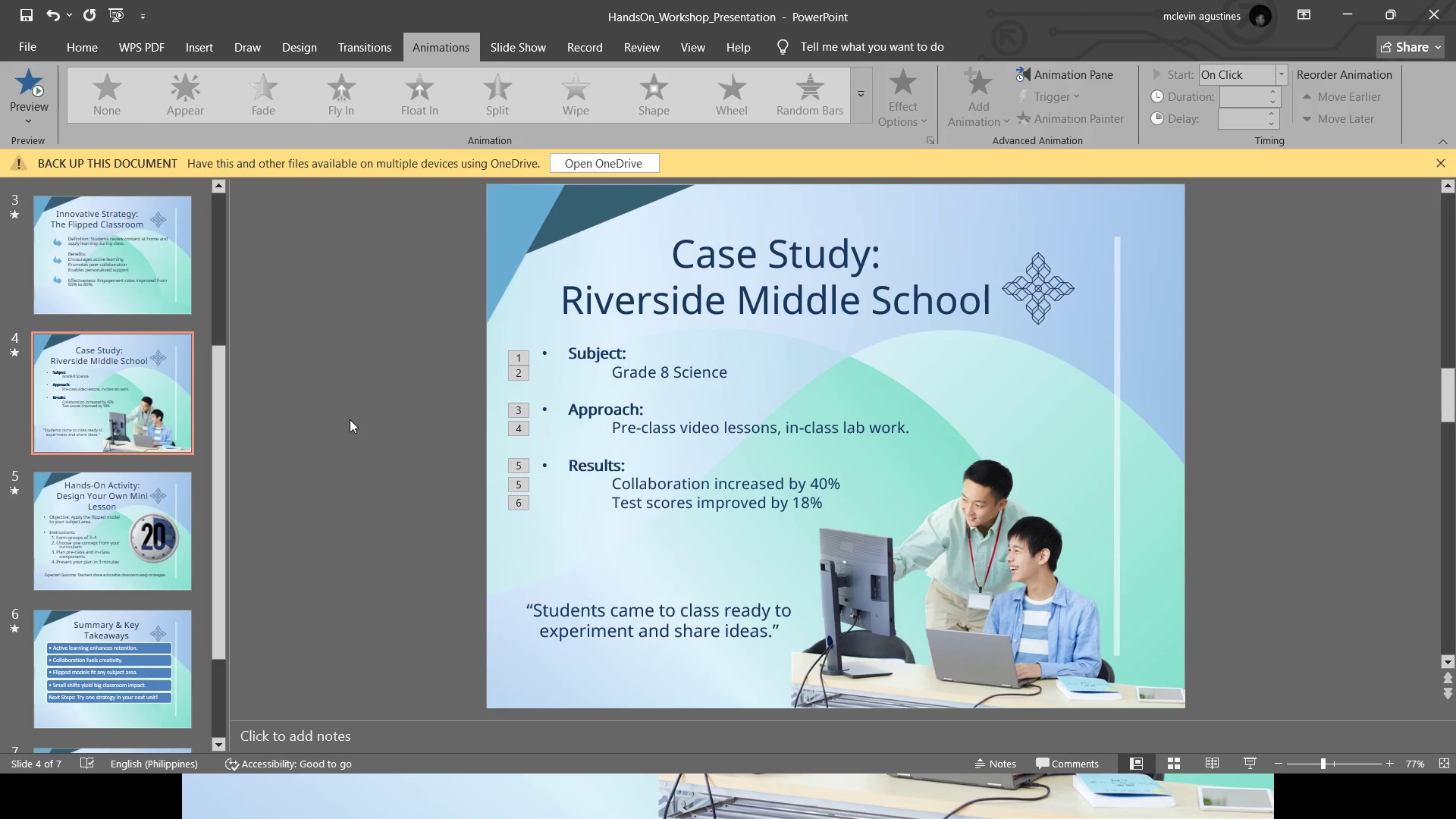 
left_click([350, 419])
 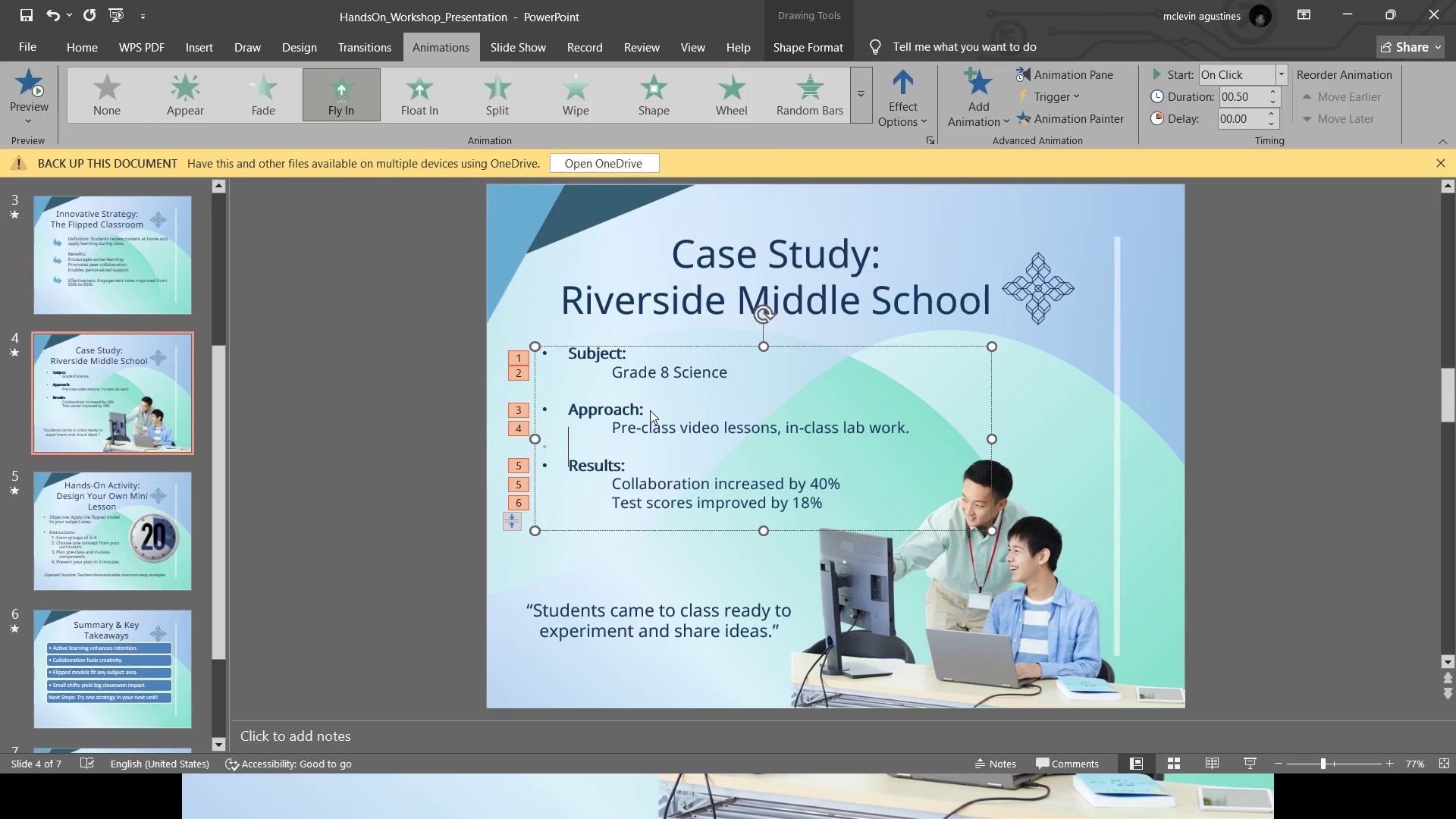 
wait(7.15)
 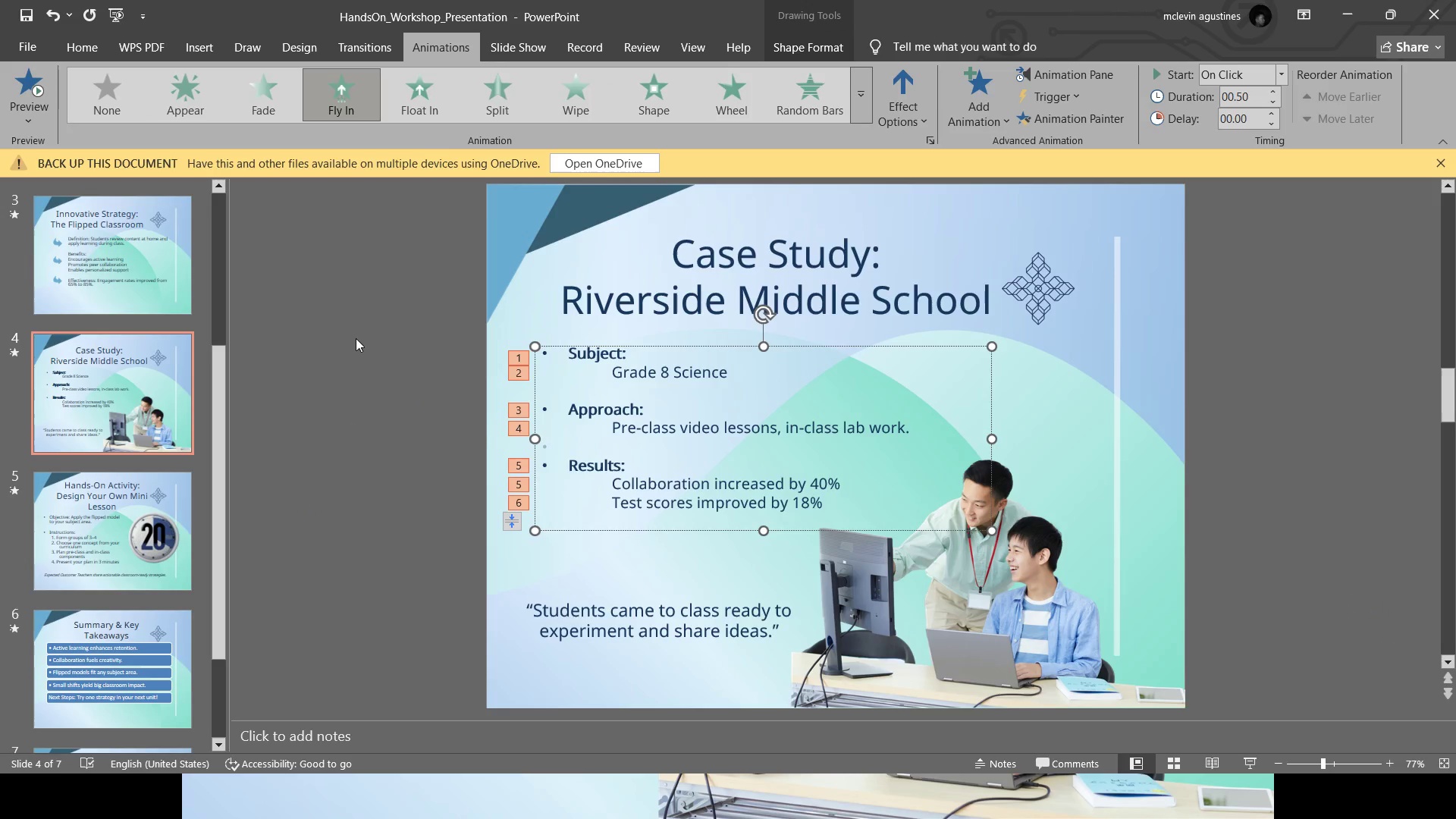 
key(Control+Z)
 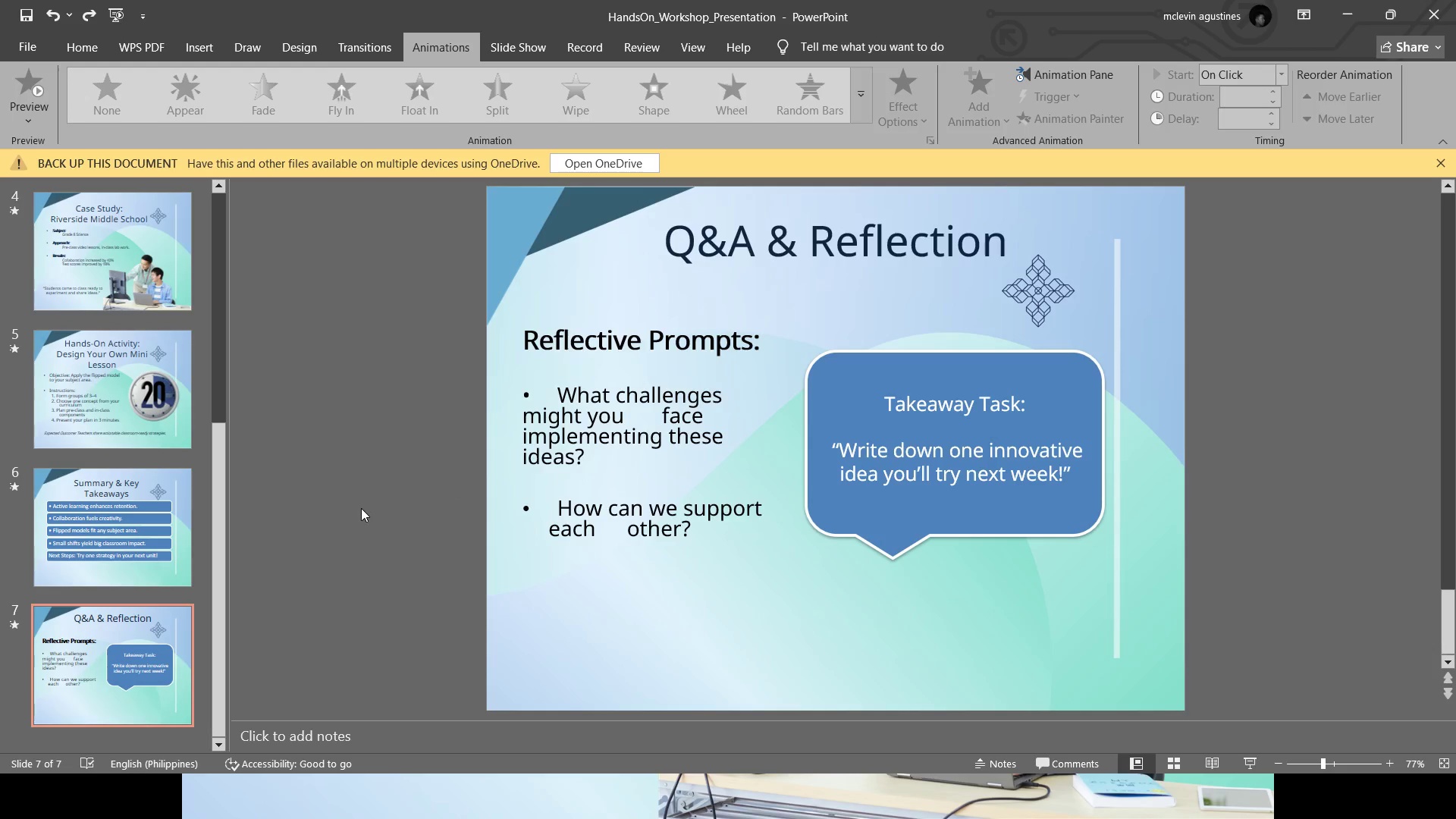 
left_click([345, 530])
 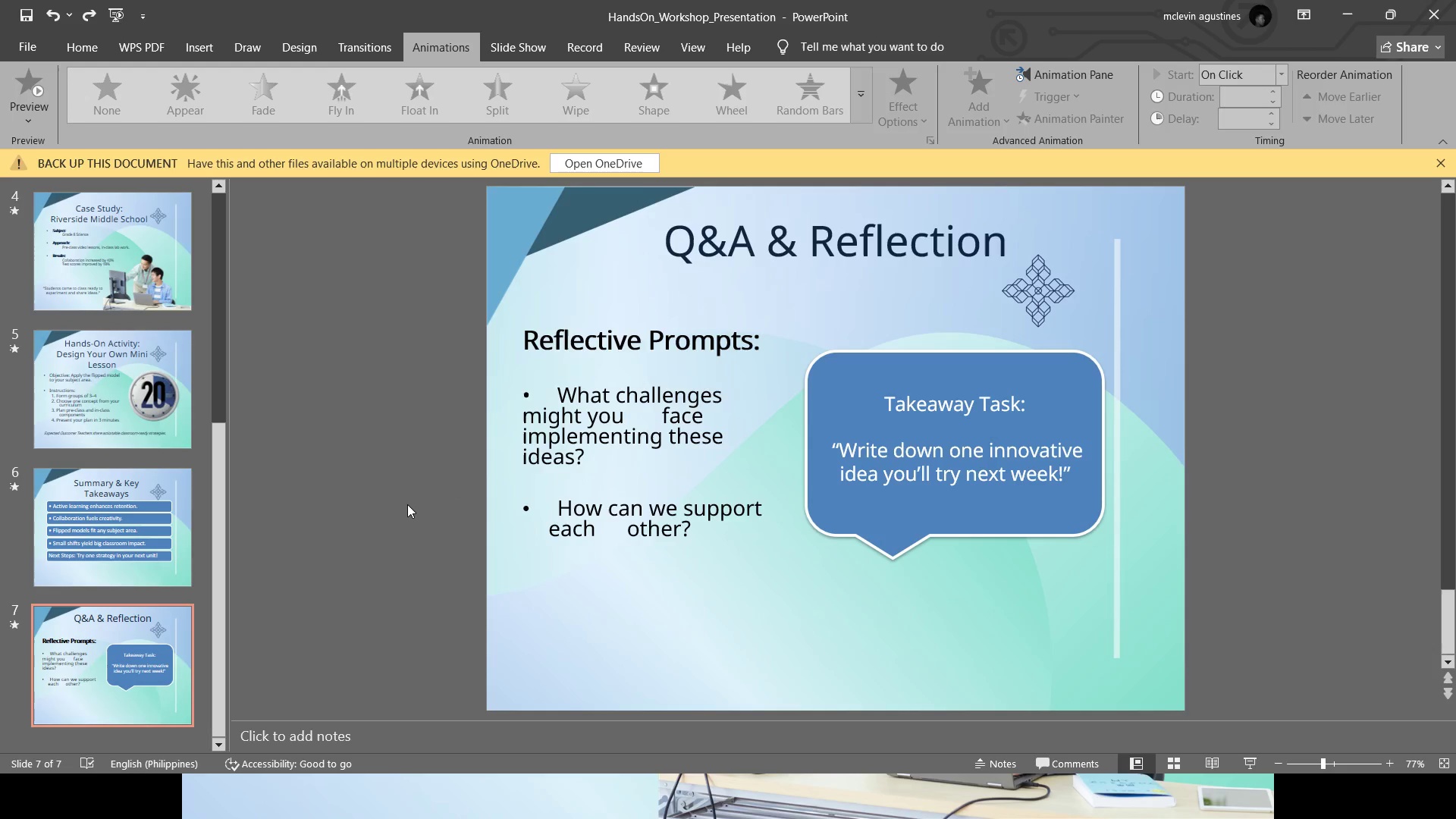 
hold_key(key=ControlLeft, duration=0.51)